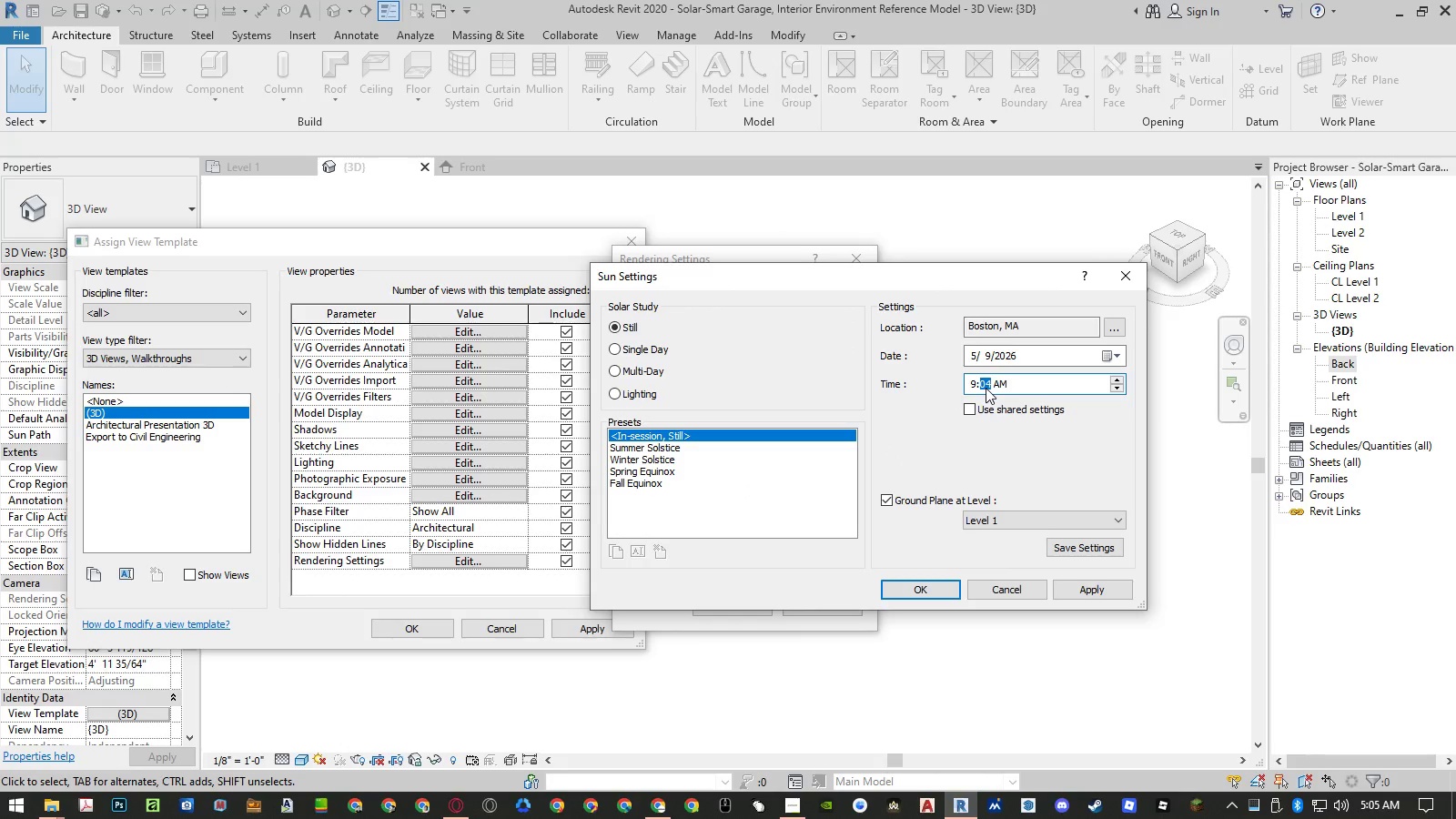 
key(Numpad0)
 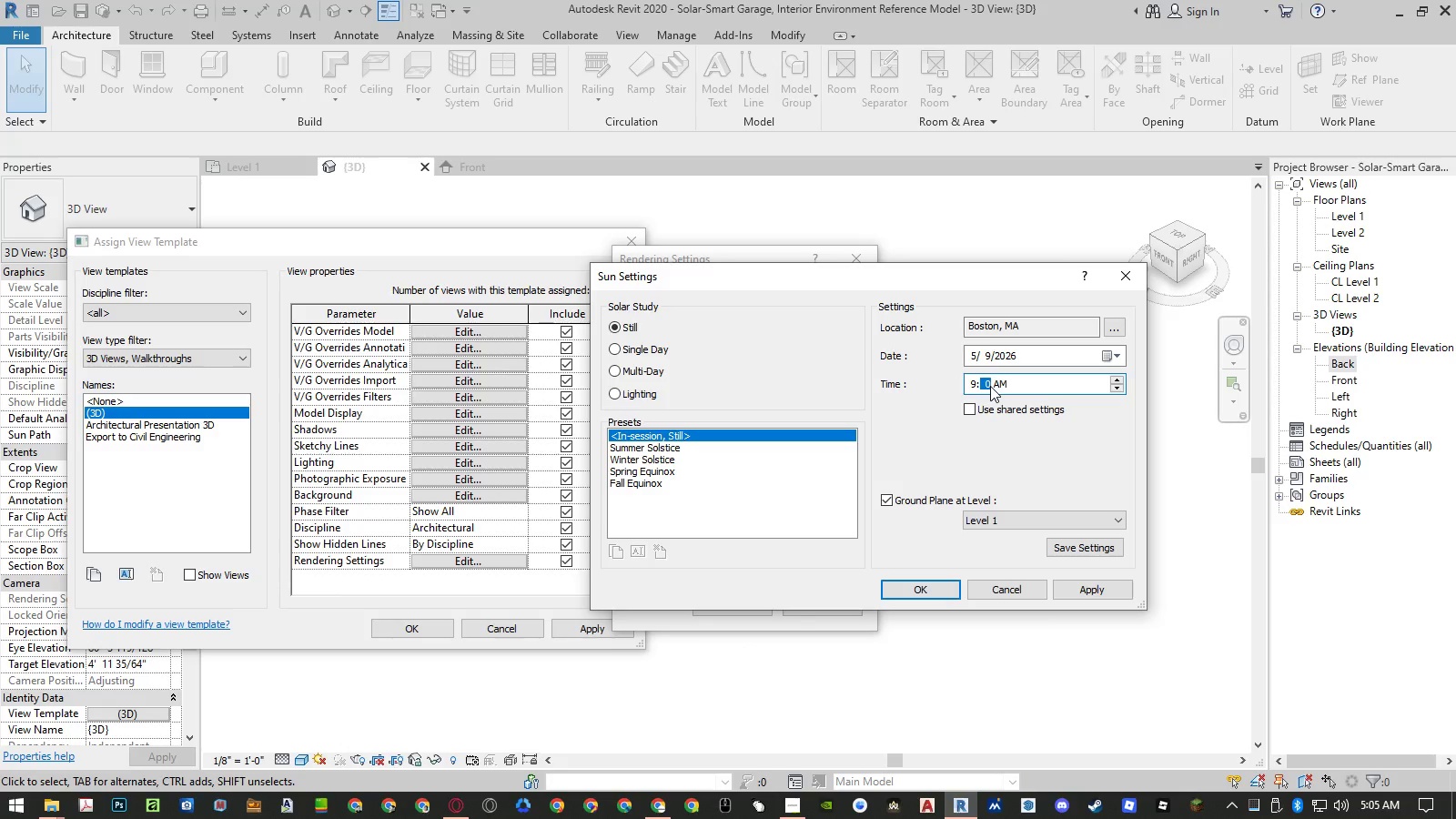 
key(NumpadEnter)
 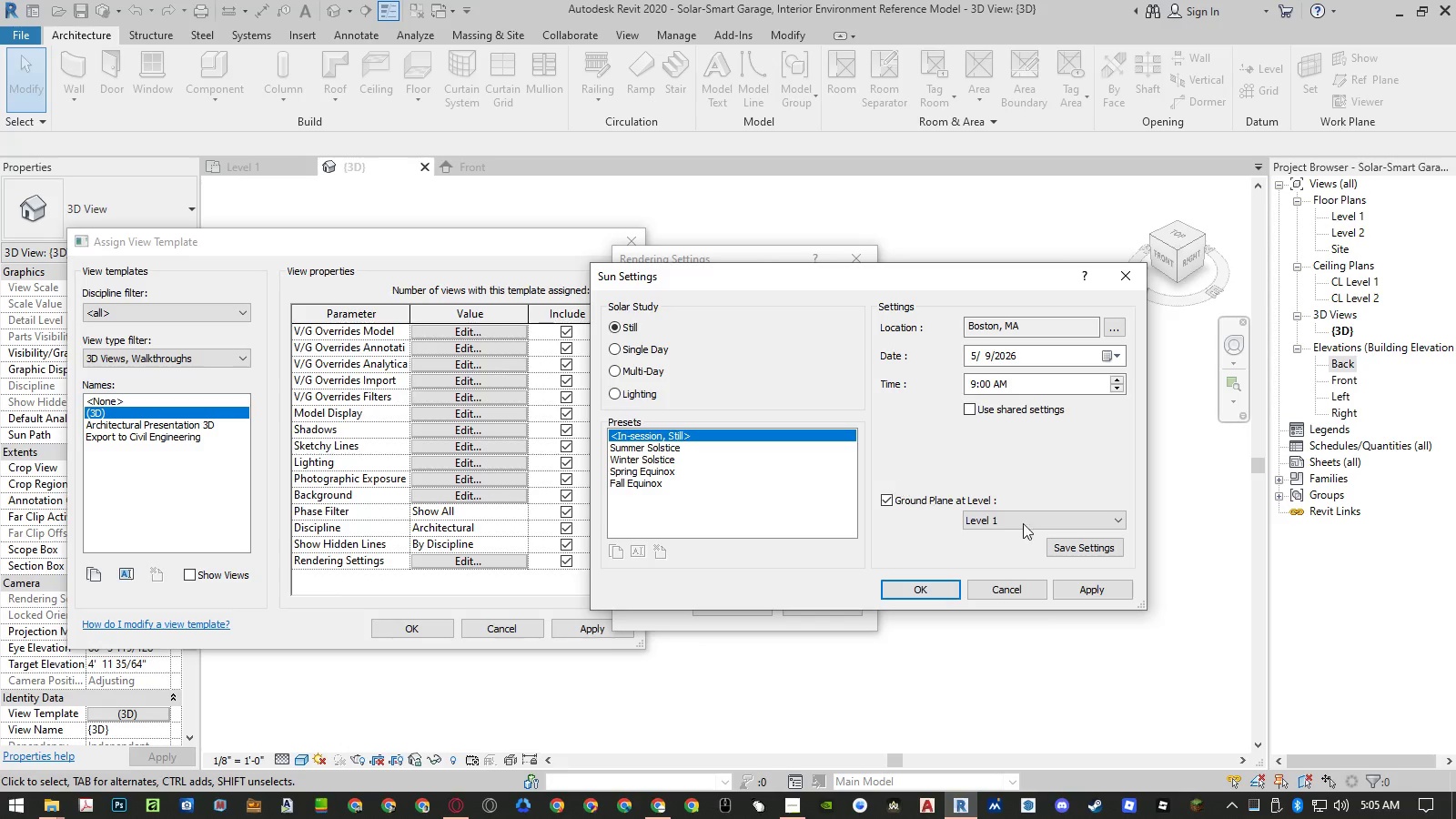 
left_click([1065, 549])
 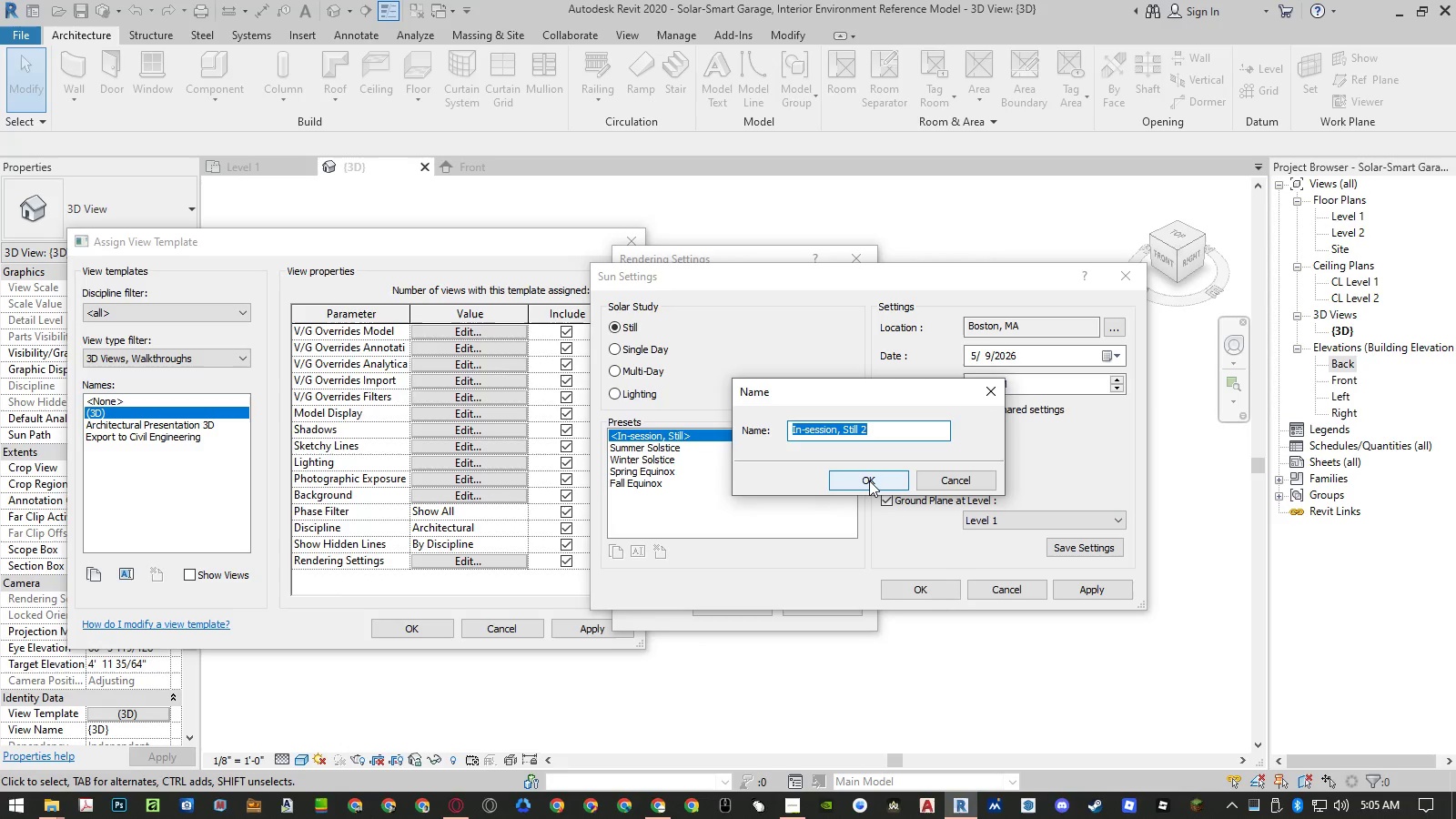 
type((Render))
 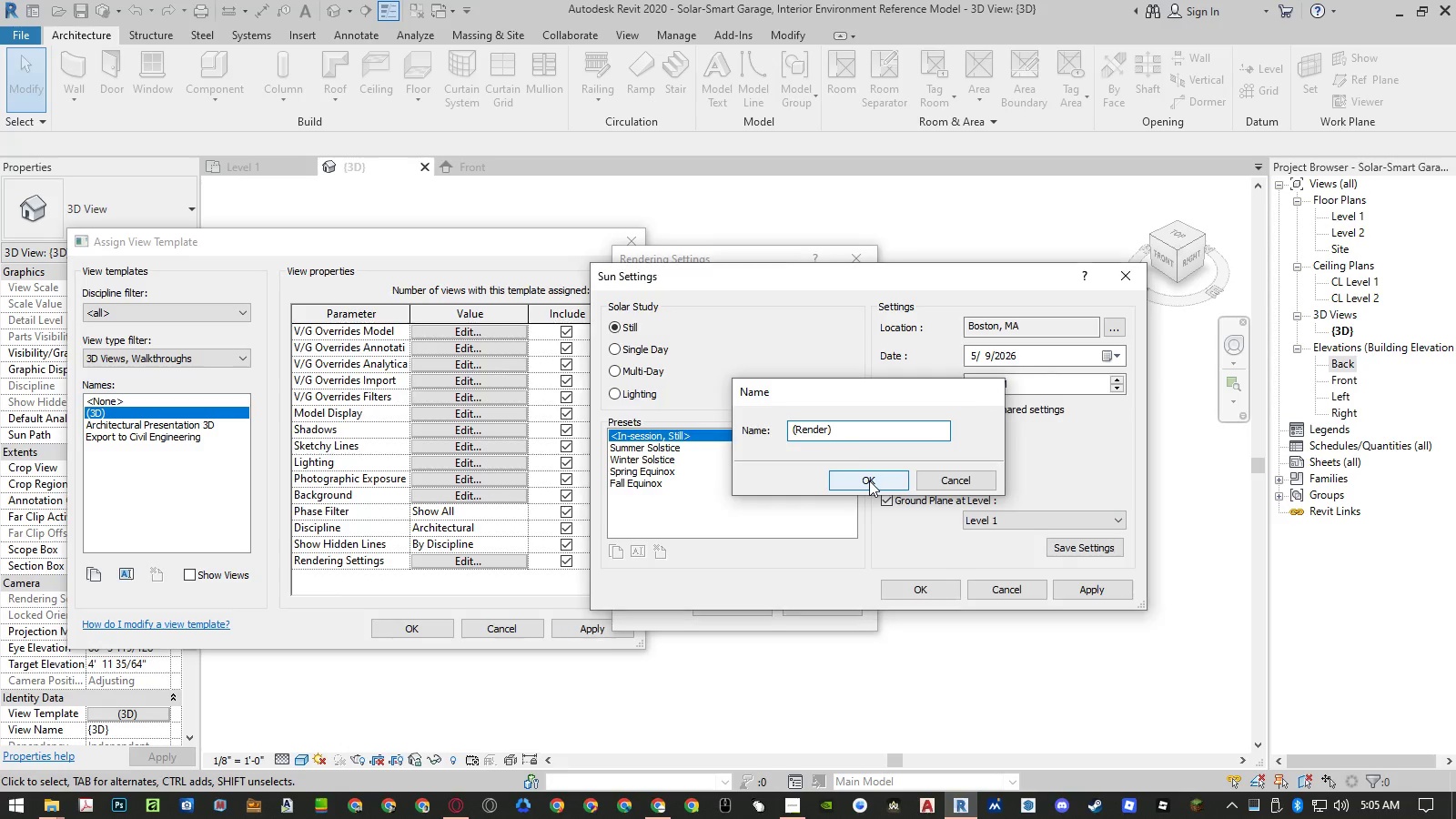 
key(Enter)
 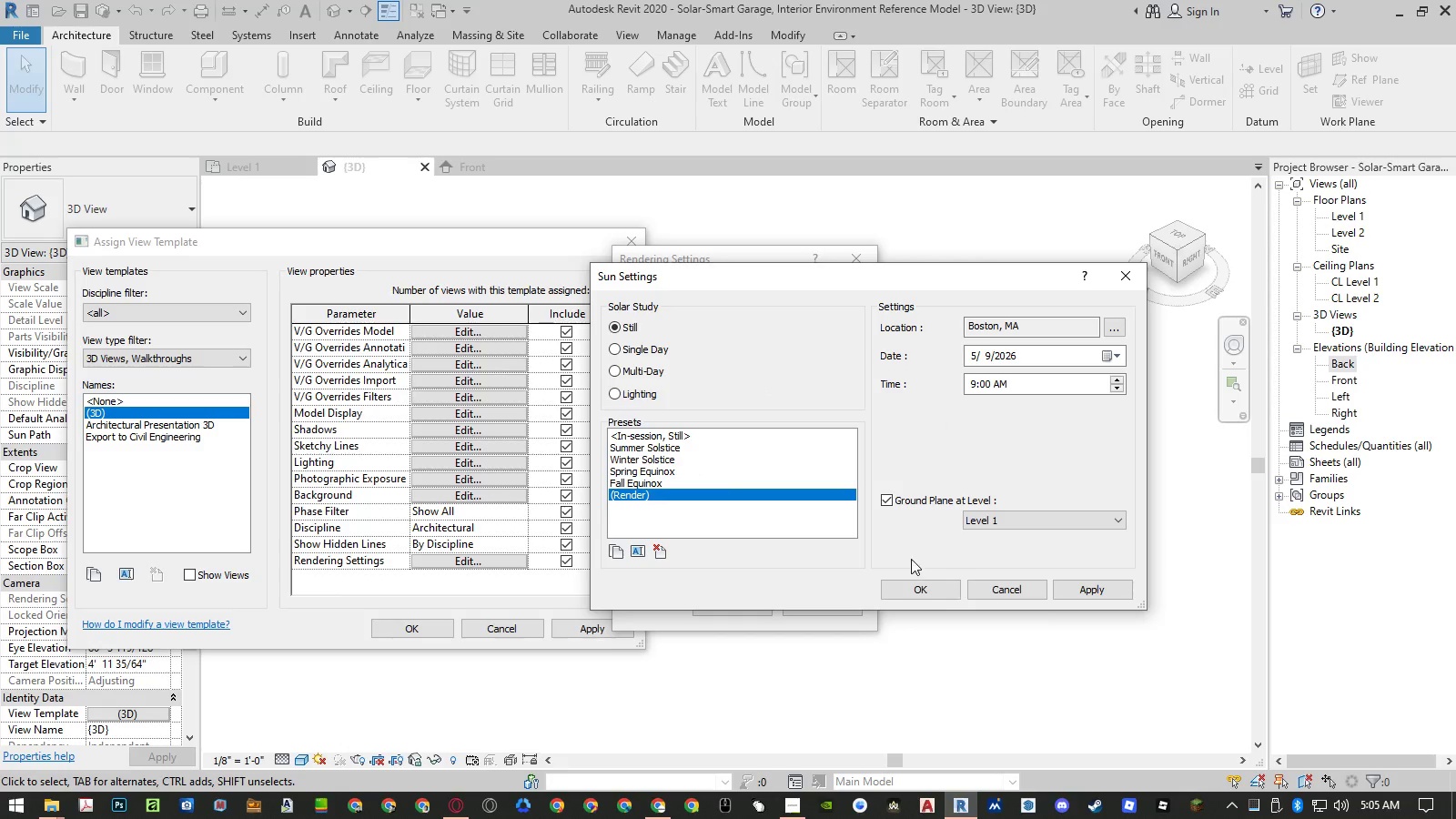 
left_click([924, 587])
 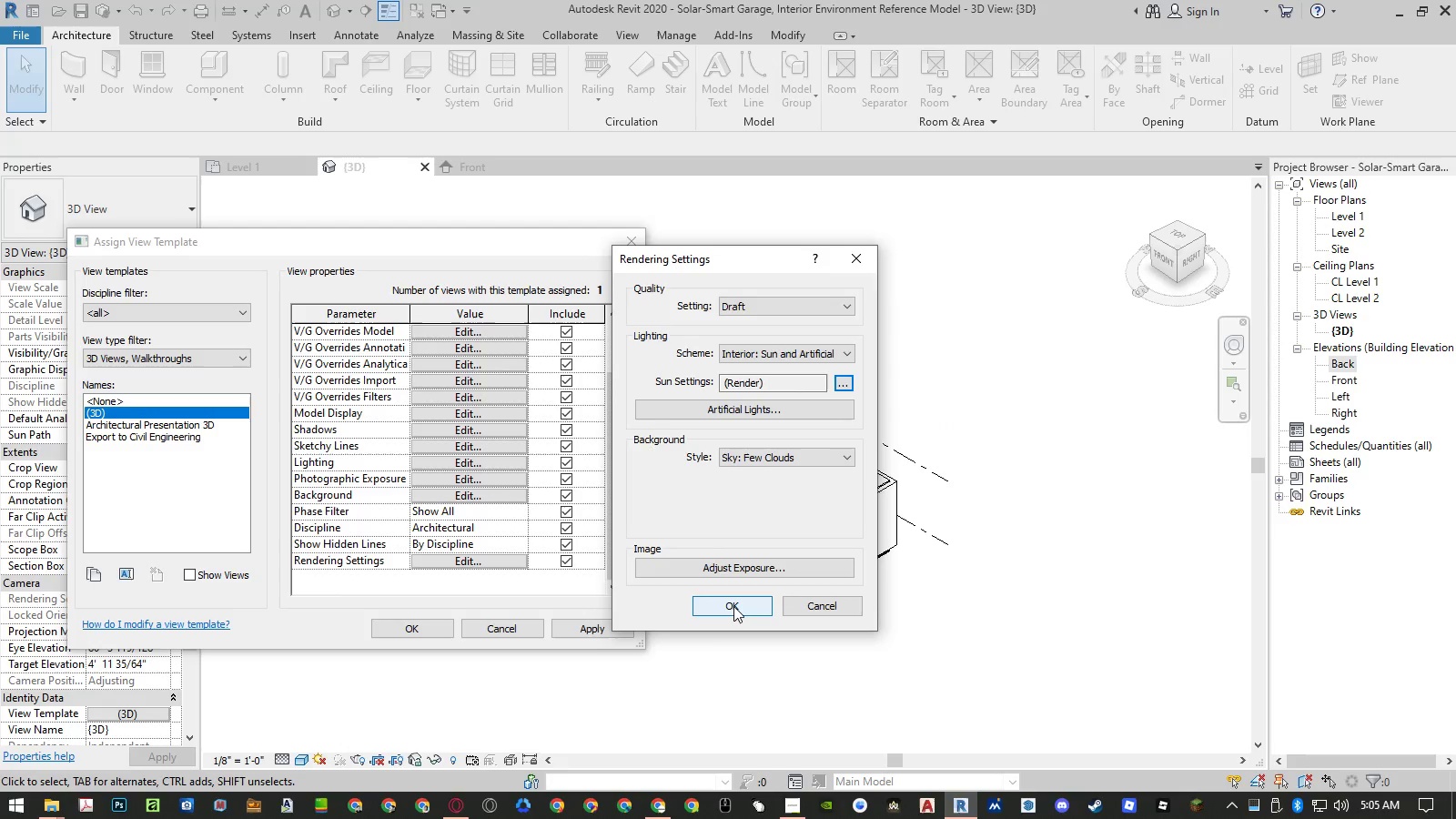 
left_click([733, 606])
 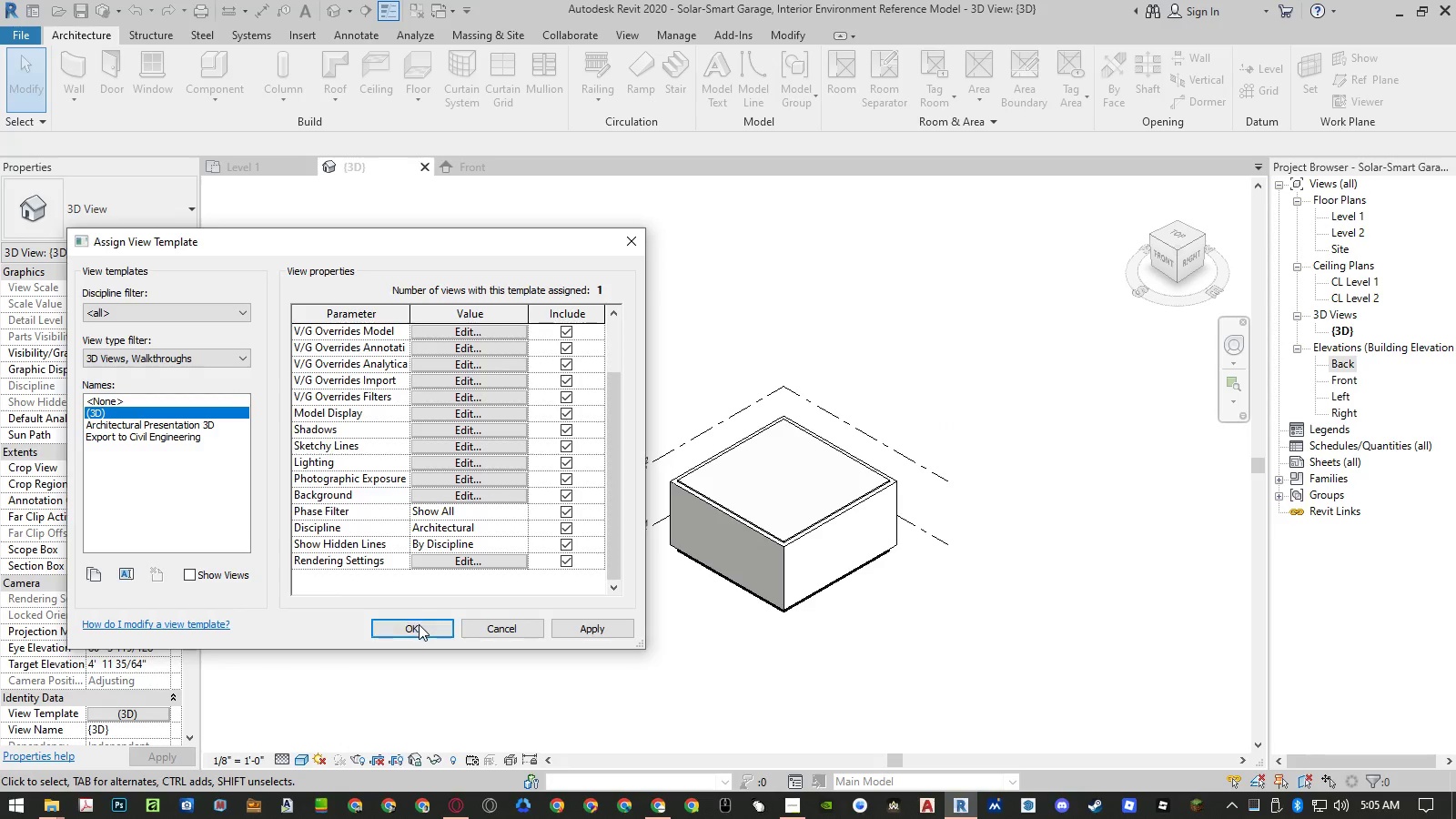 
left_click([418, 626])
 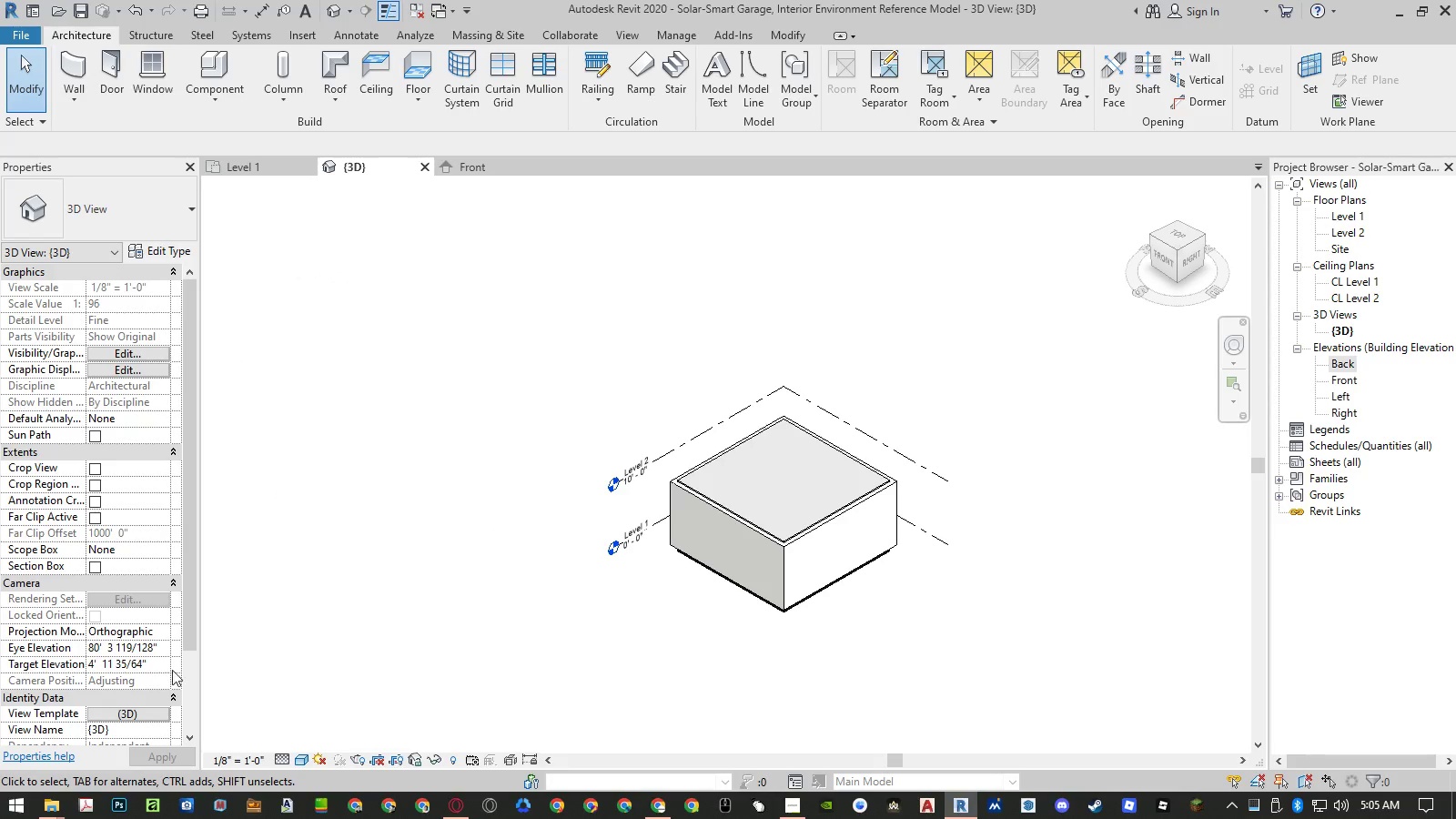 
left_click([123, 713])
 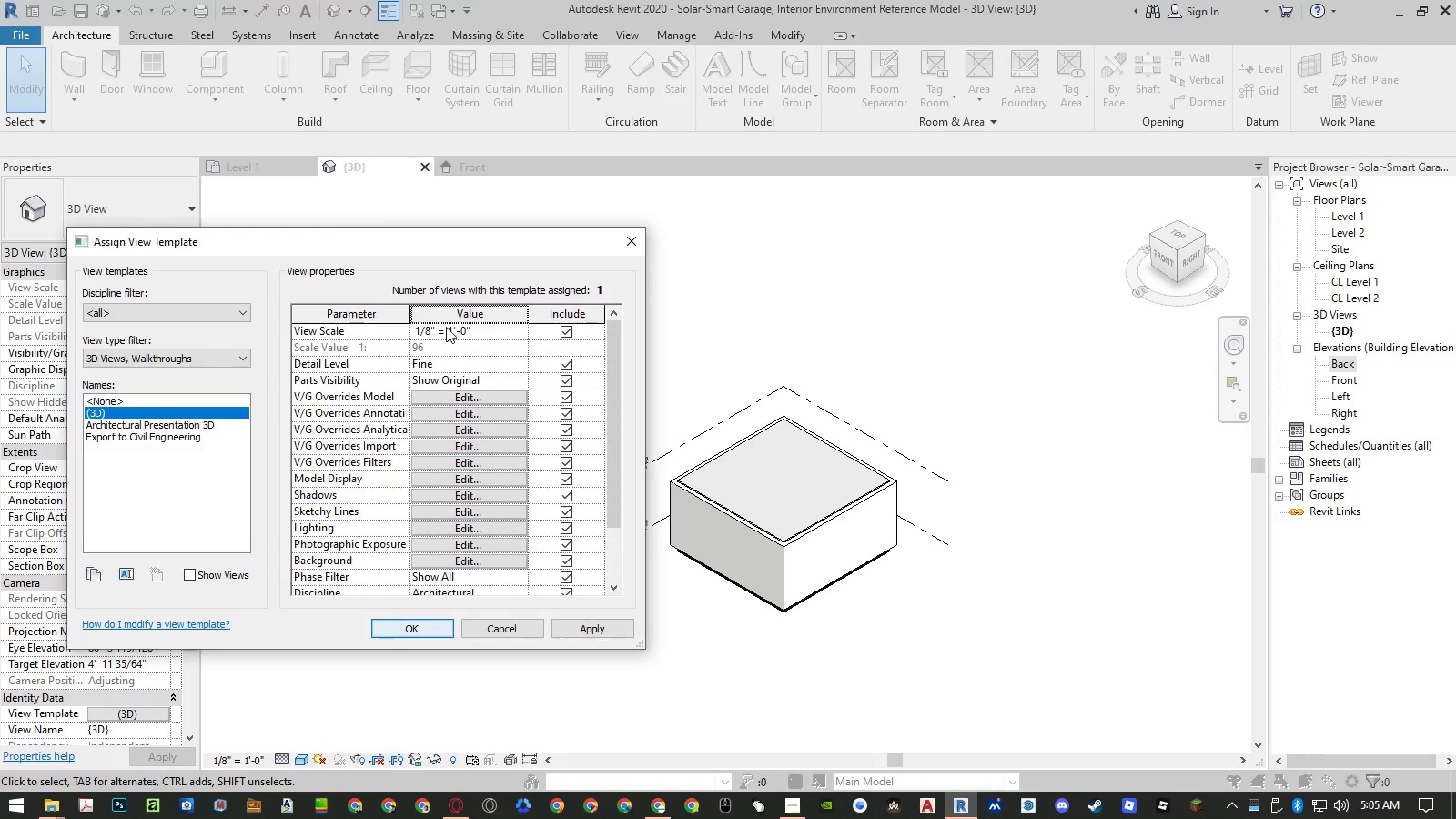 
left_click_drag(start_coordinate=[476, 249], to_coordinate=[814, 251])
 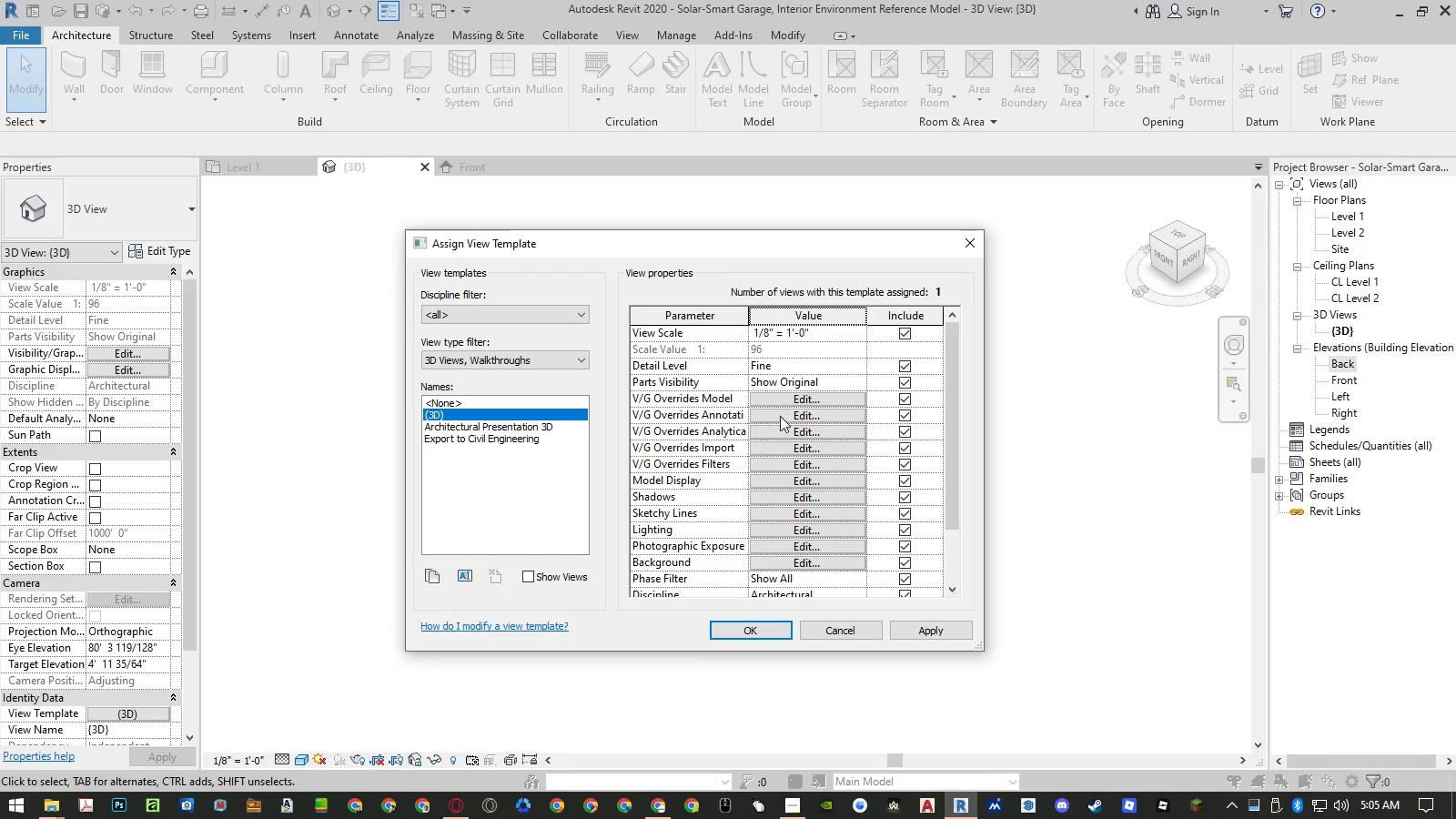 
left_click([779, 418])
 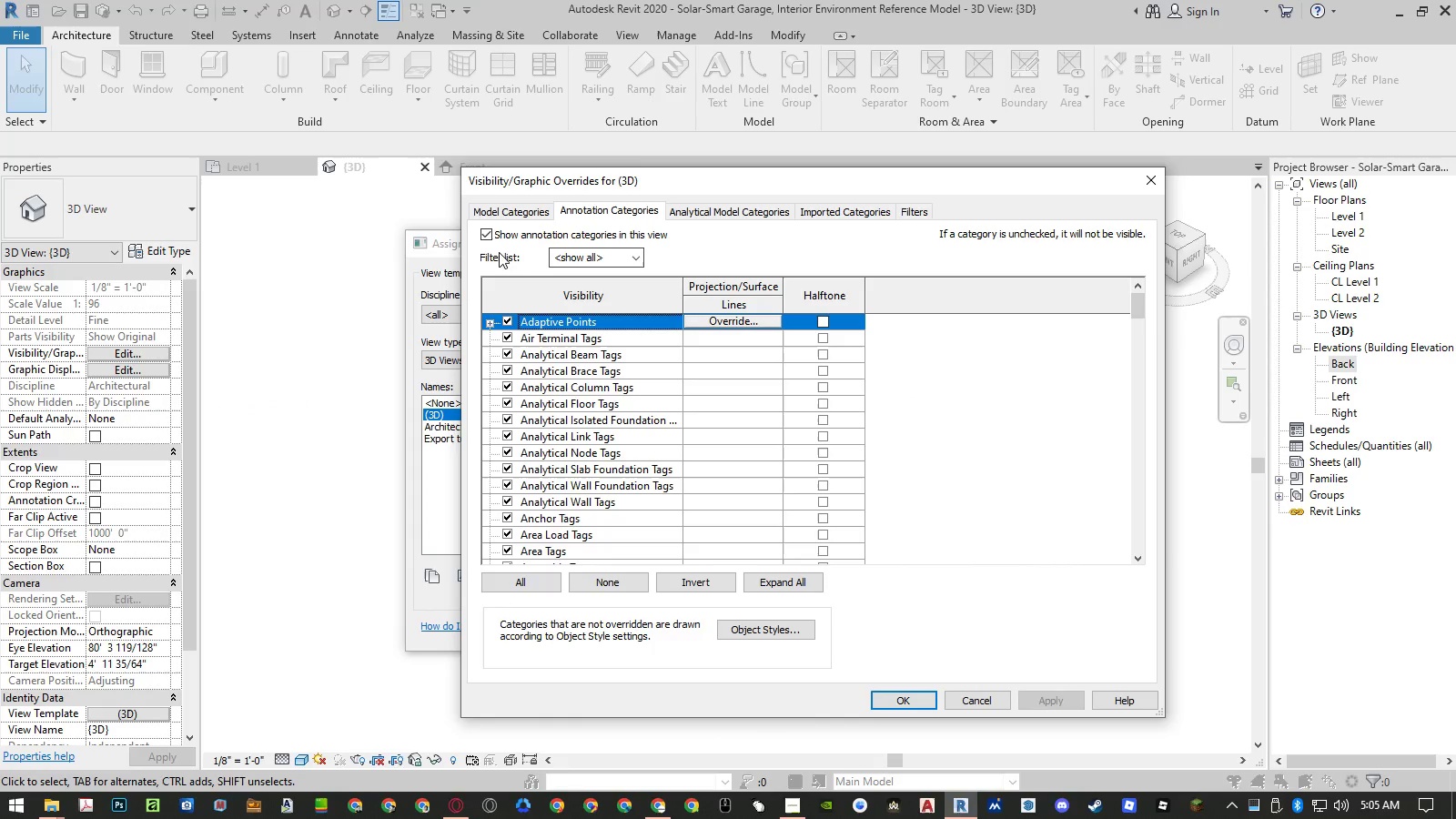 
left_click([527, 582])
 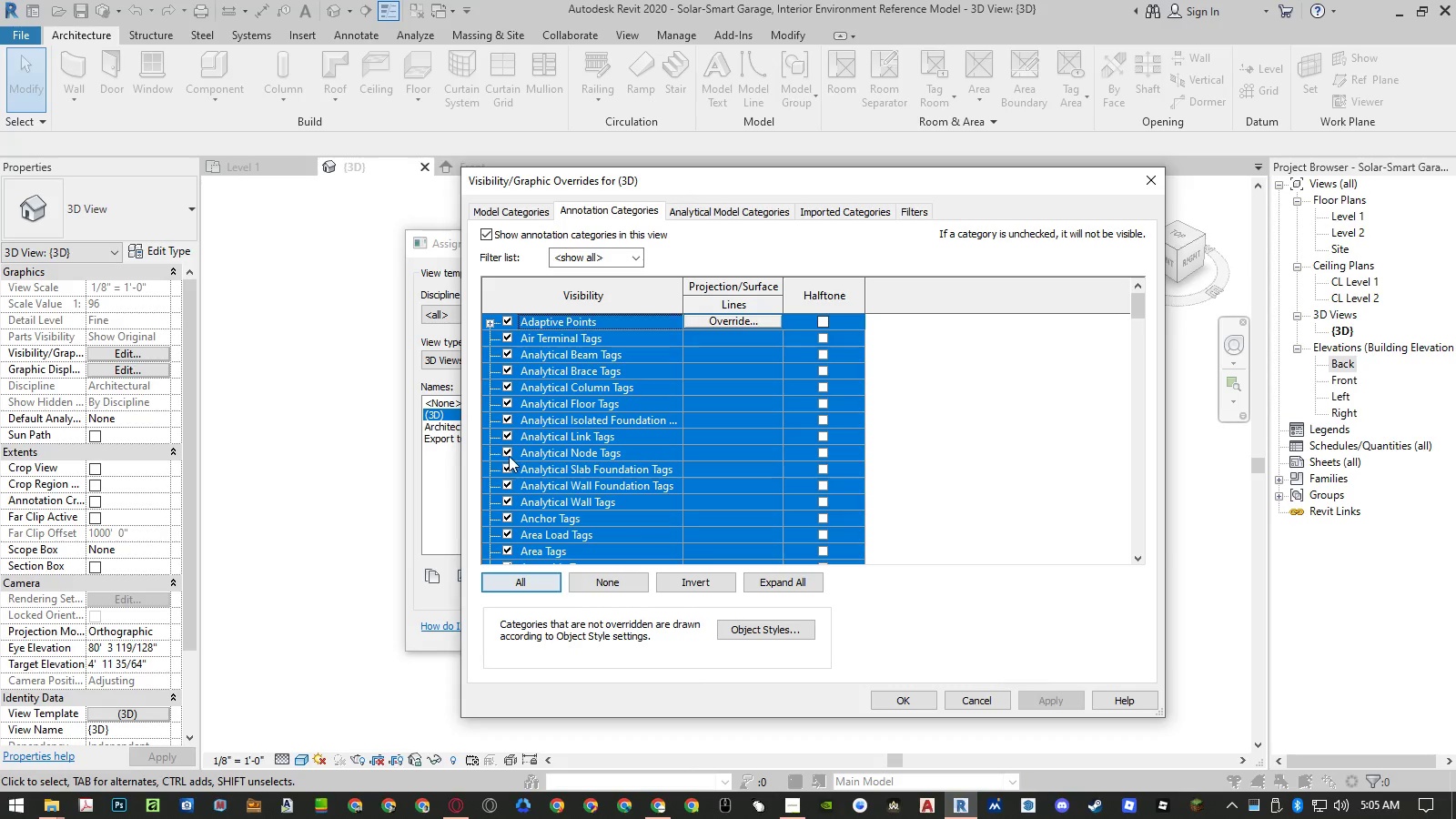 
left_click([508, 454])
 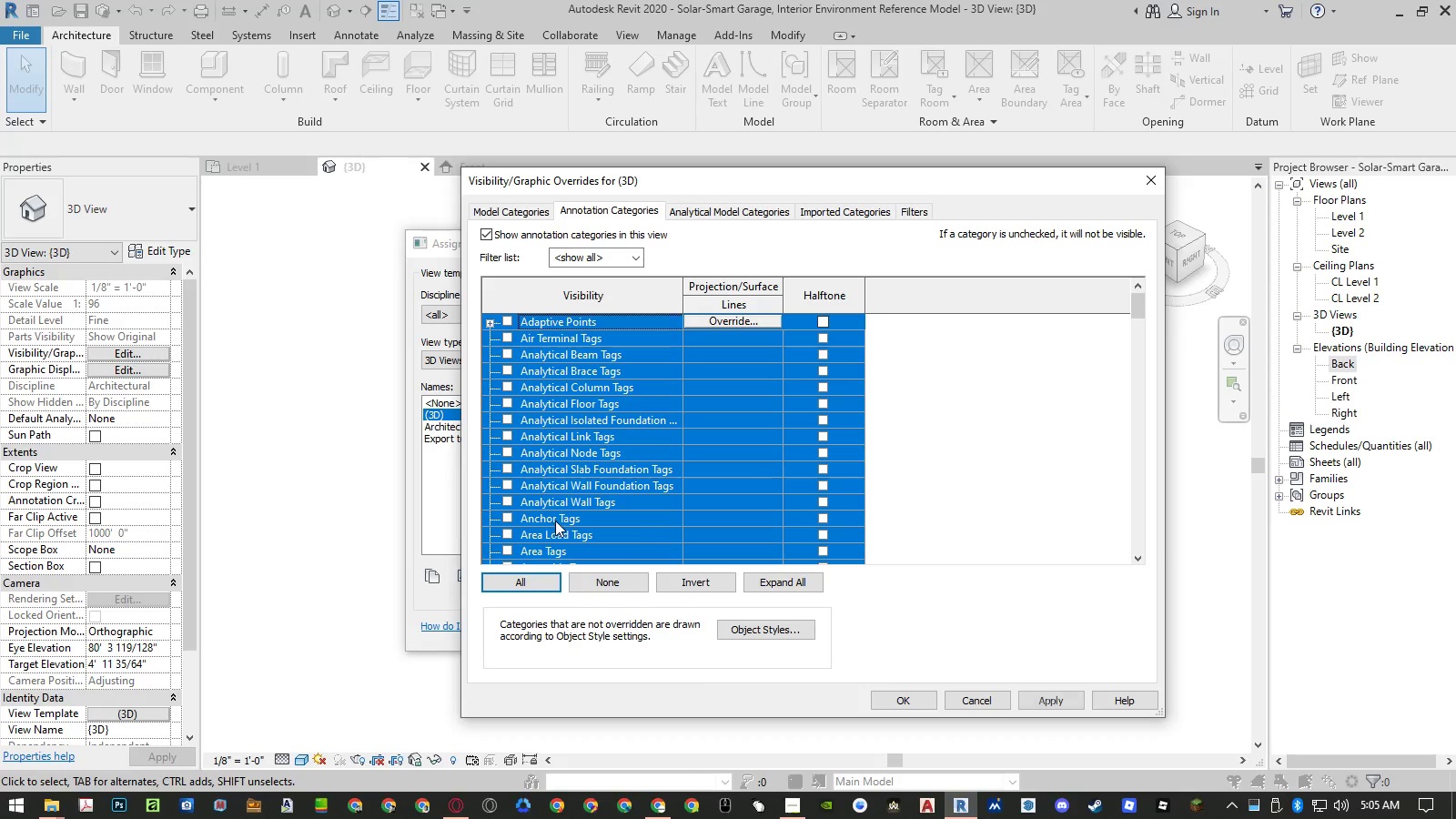 
left_click([559, 511])
 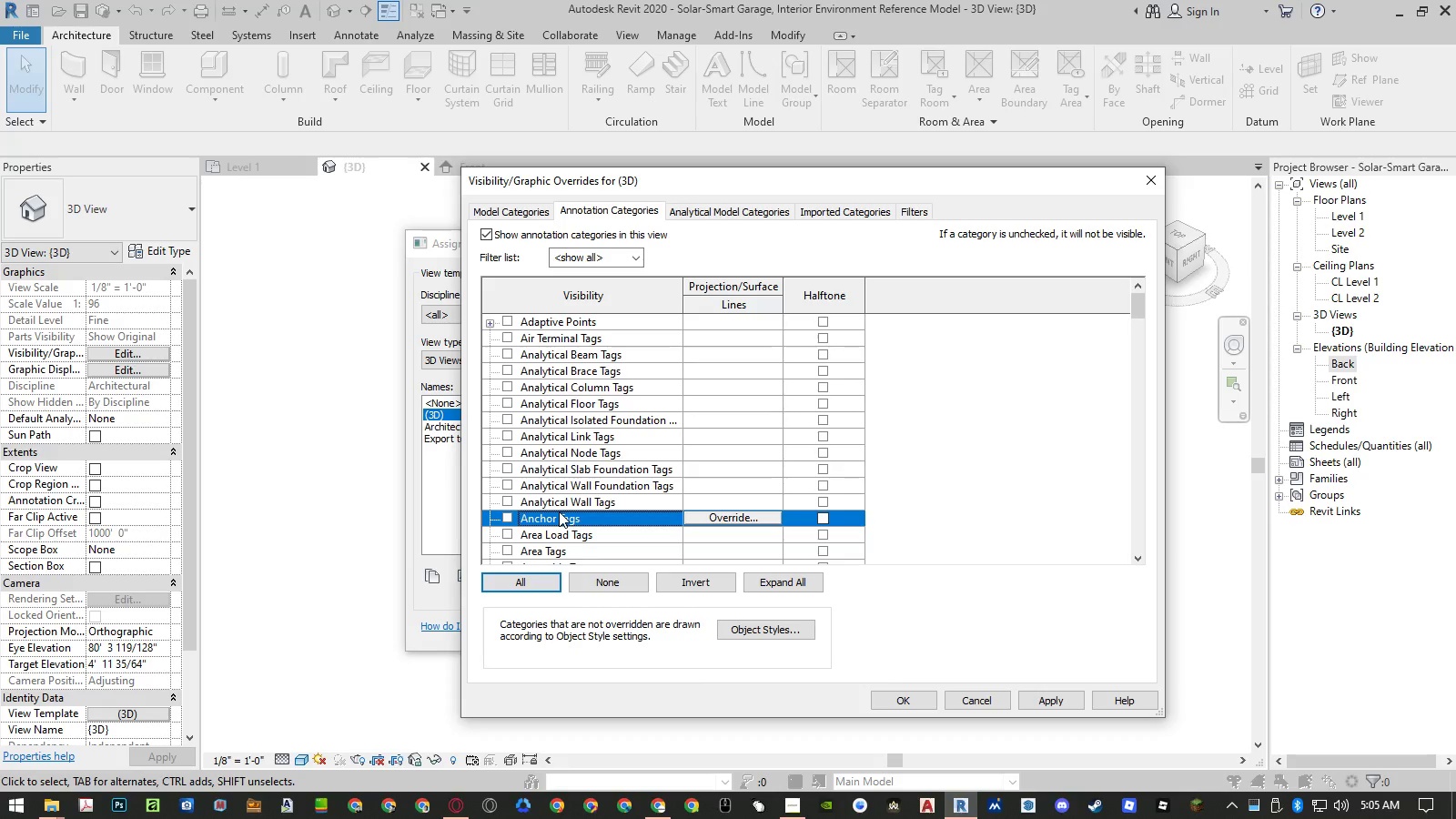 
type(se)
 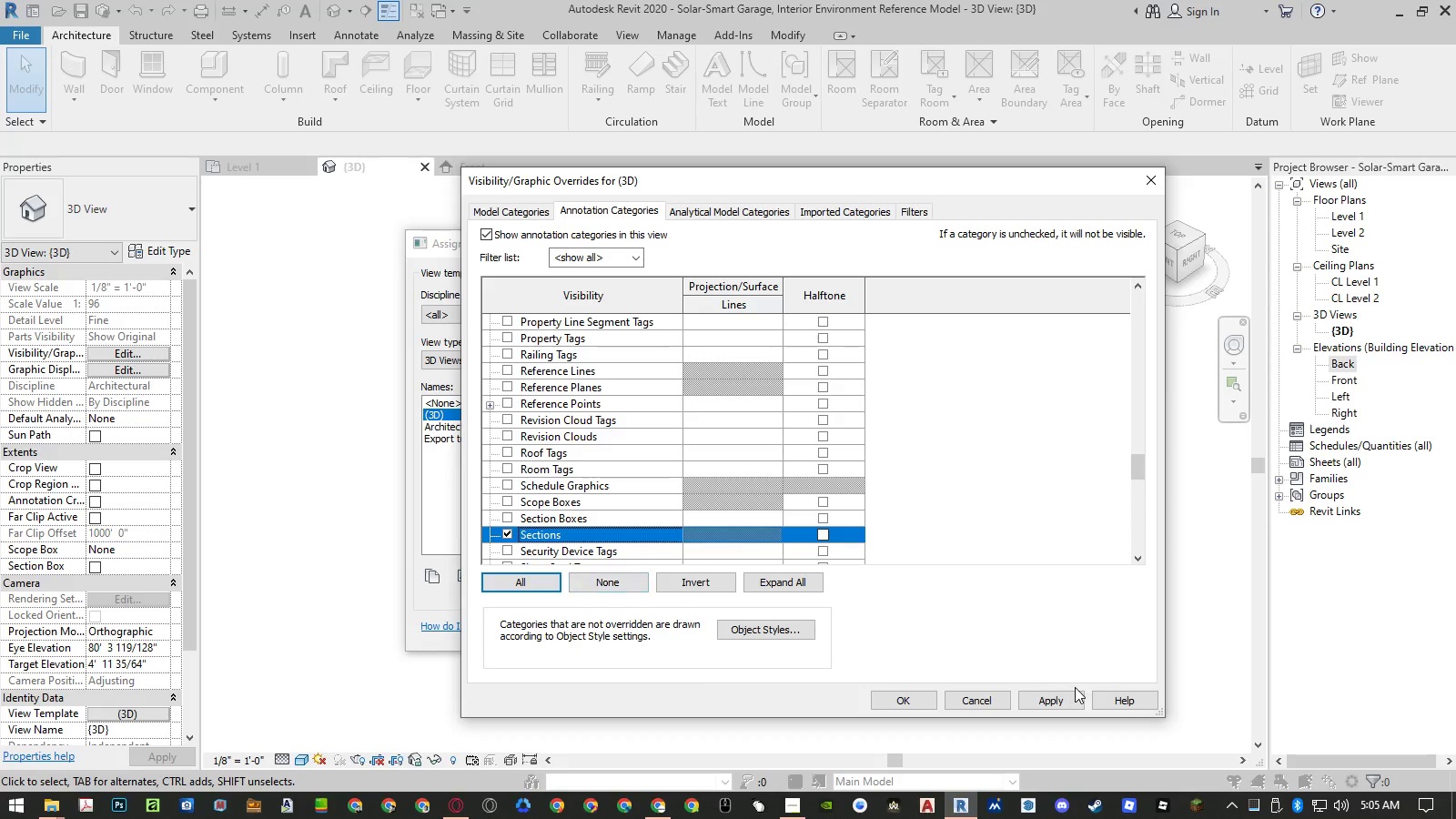 
left_click([1069, 694])
 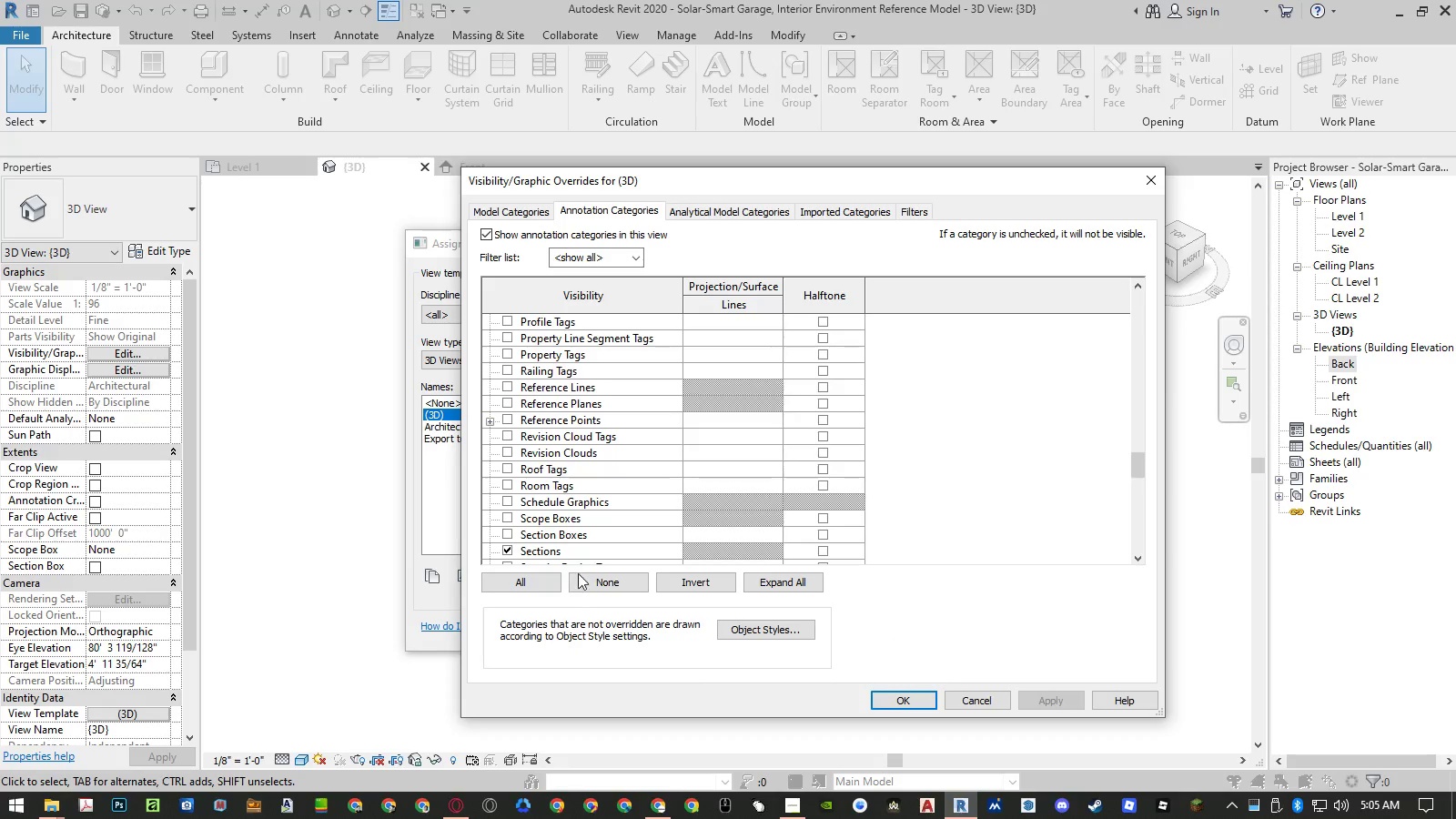 
left_click([500, 535])
 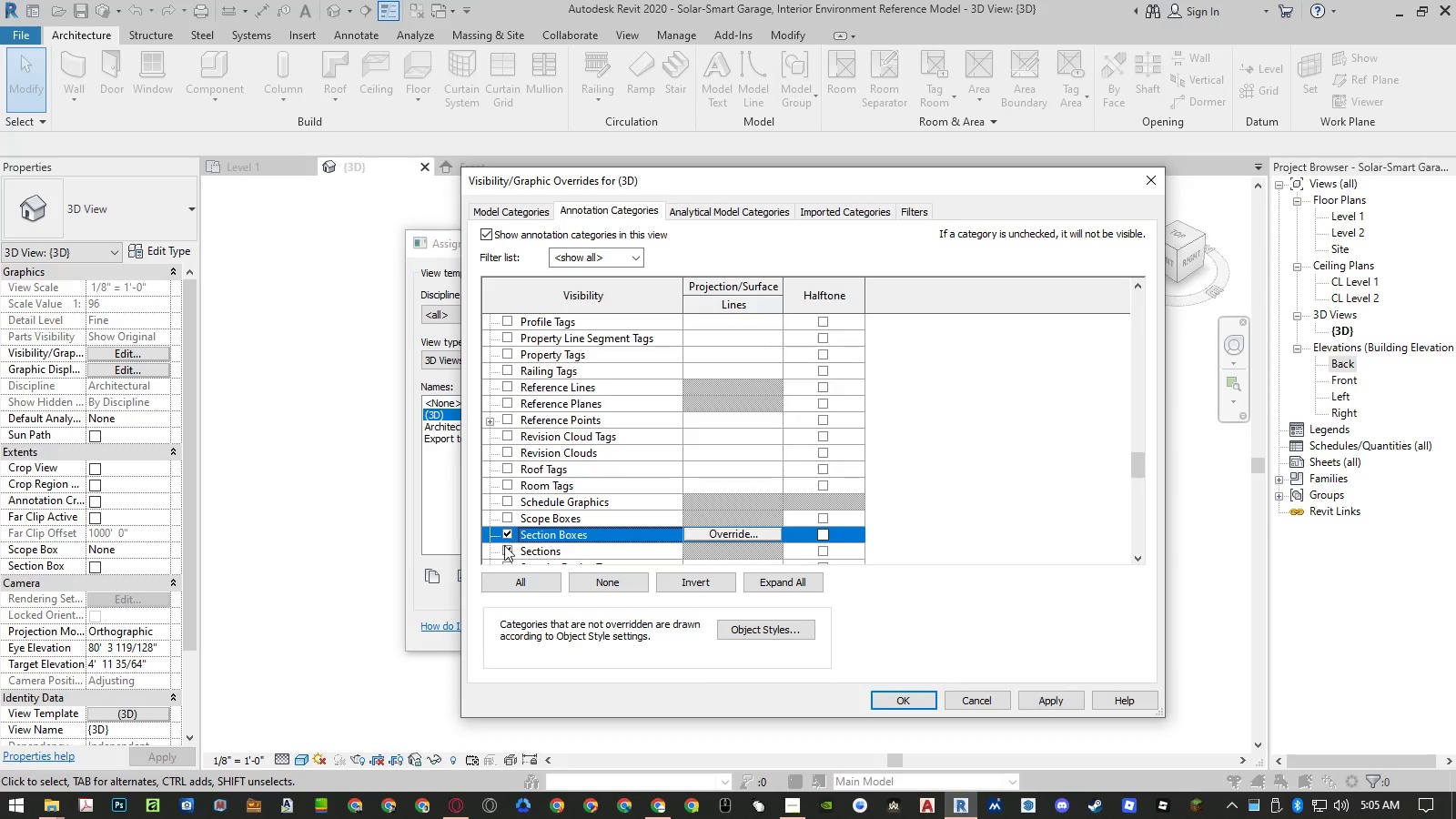 
double_click([504, 547])
 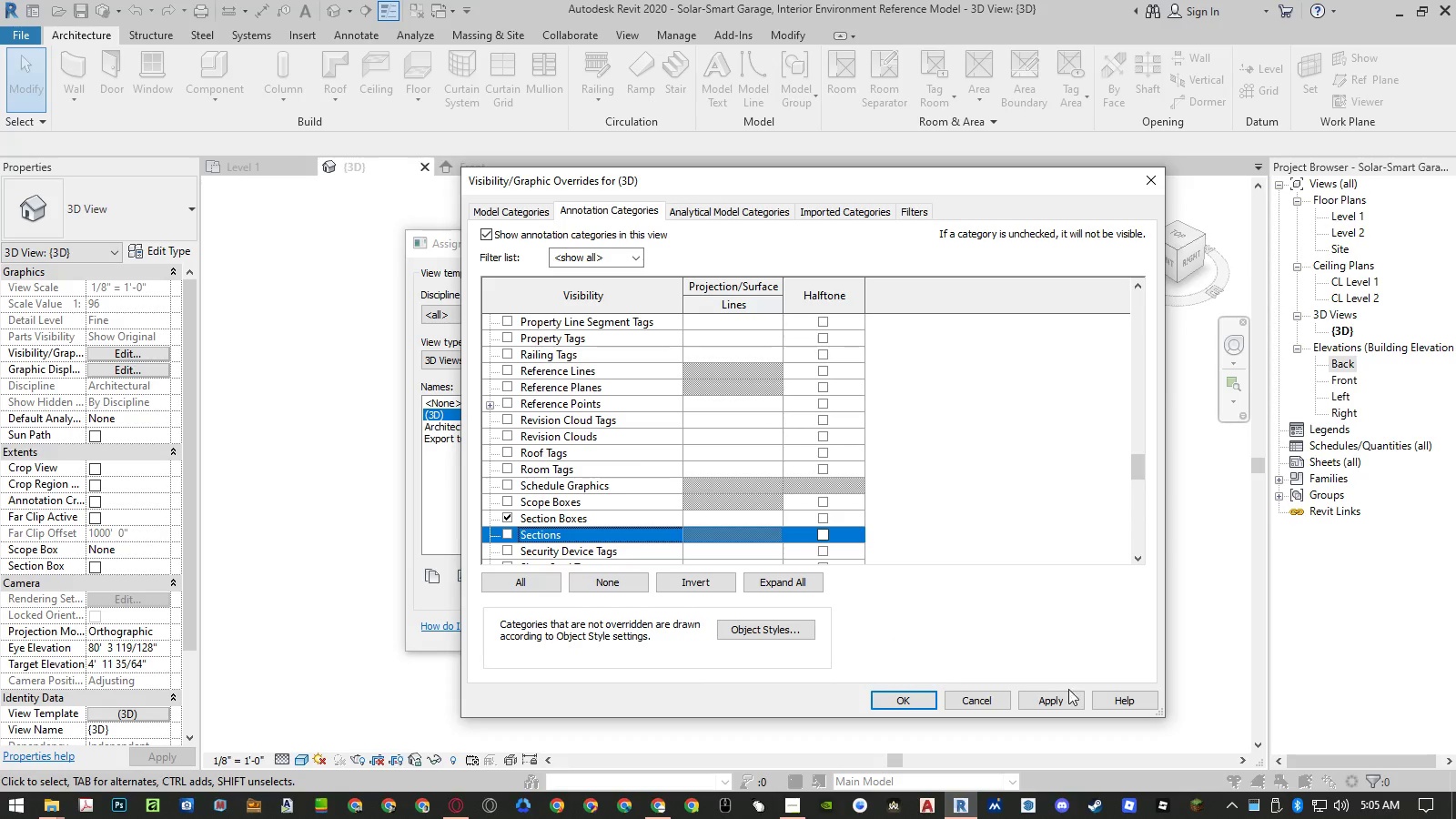 
left_click([1058, 700])
 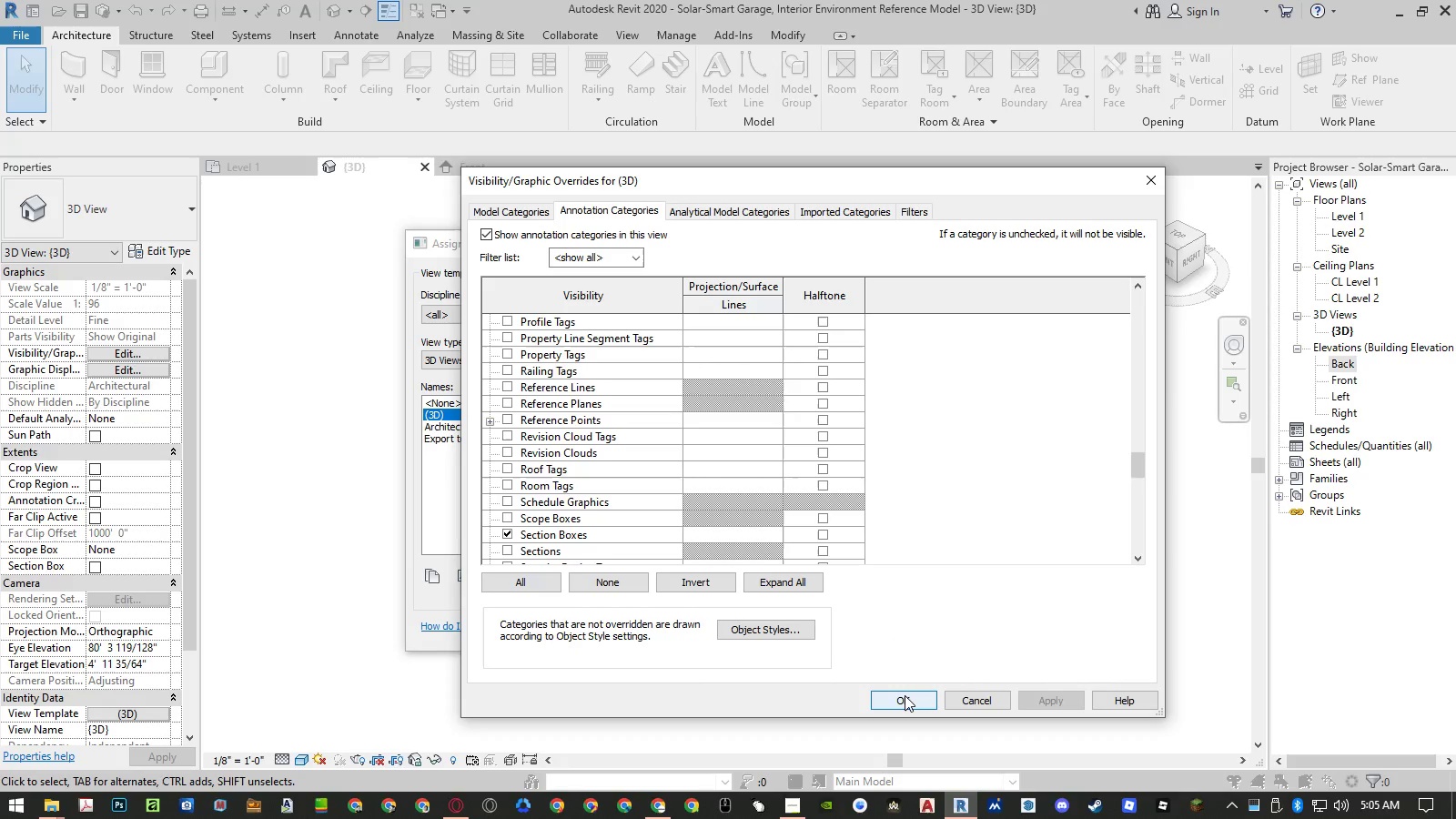 
left_click([905, 695])
 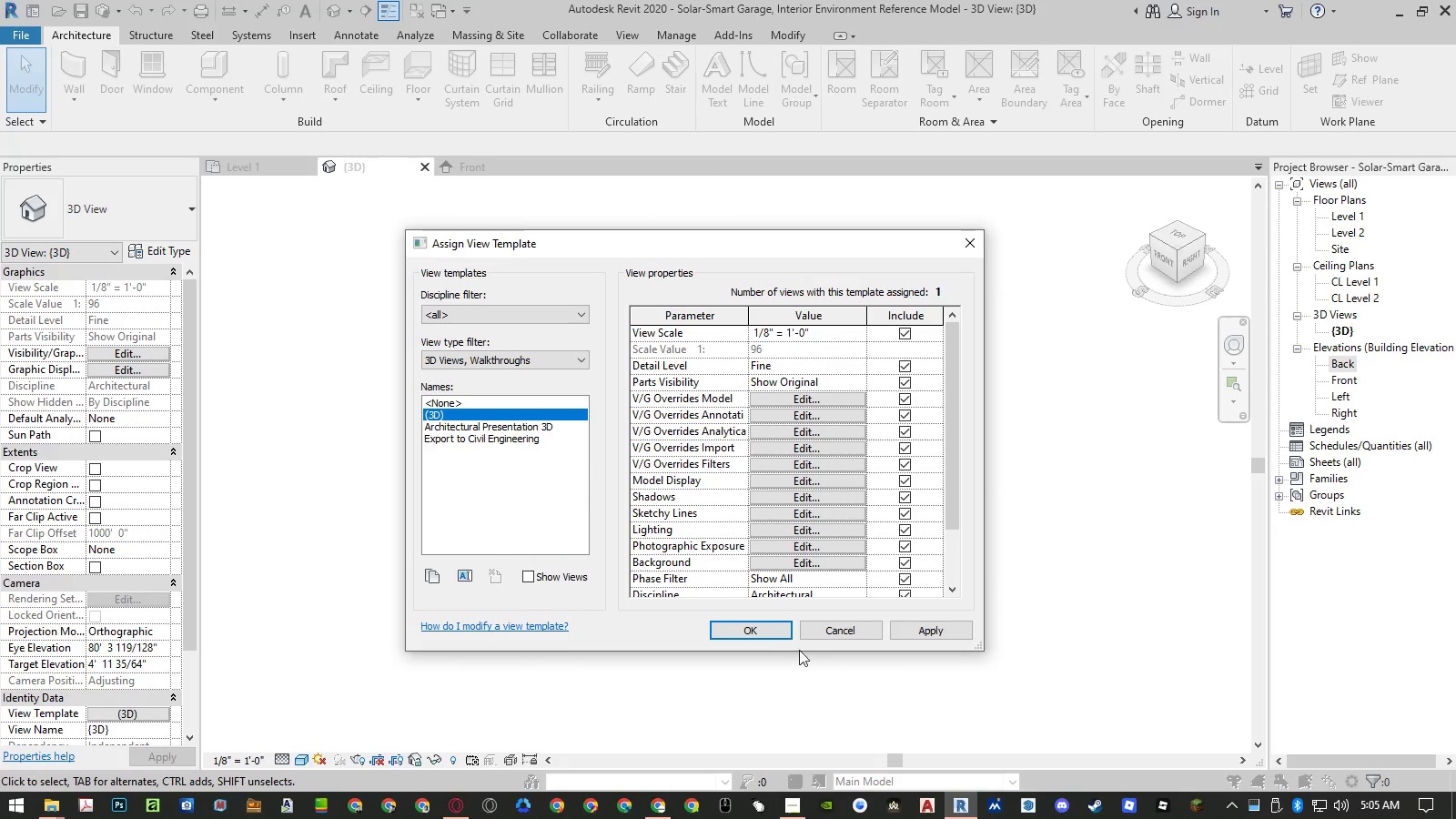 
left_click([767, 631])
 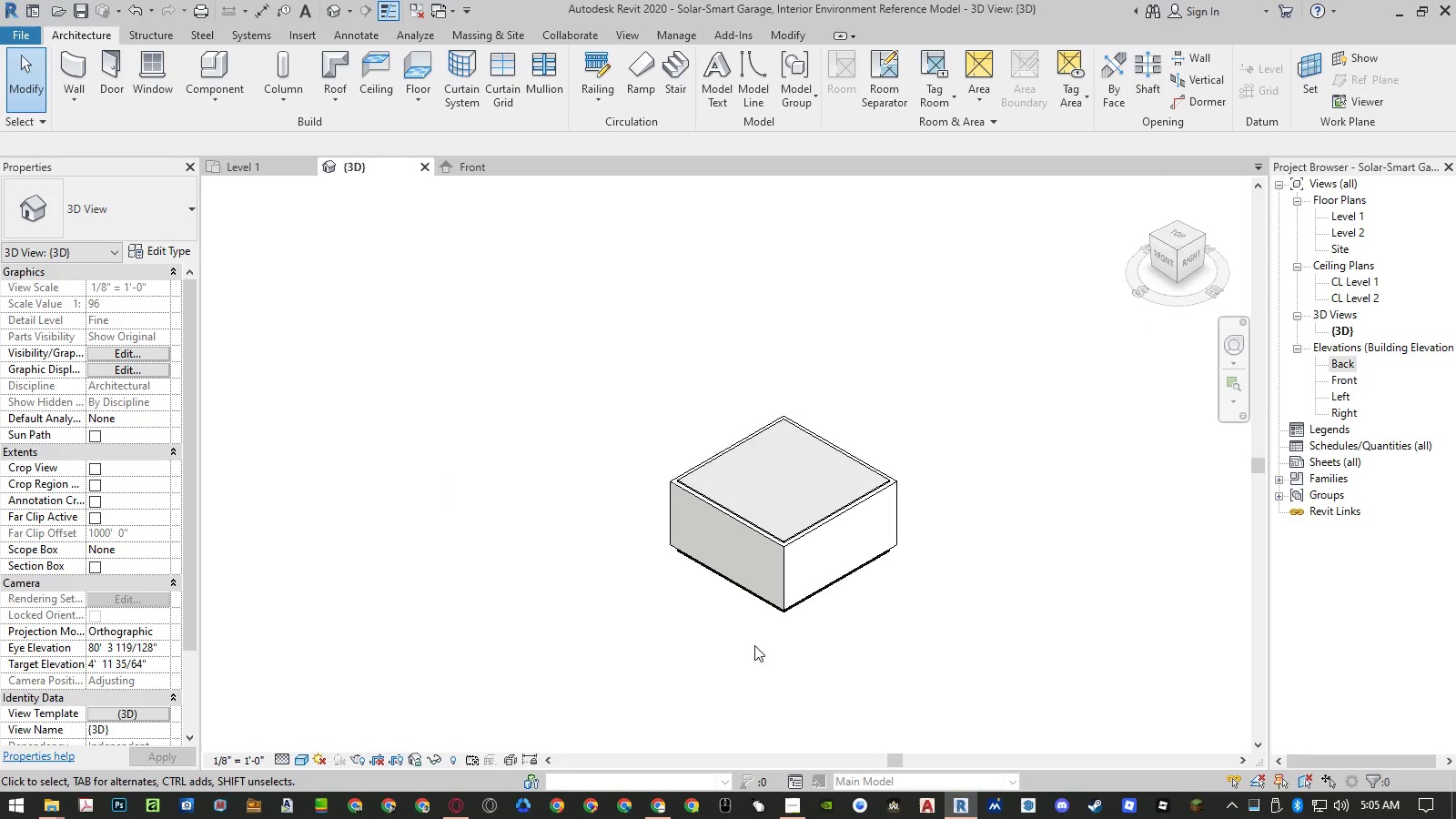 
left_click([745, 653])
 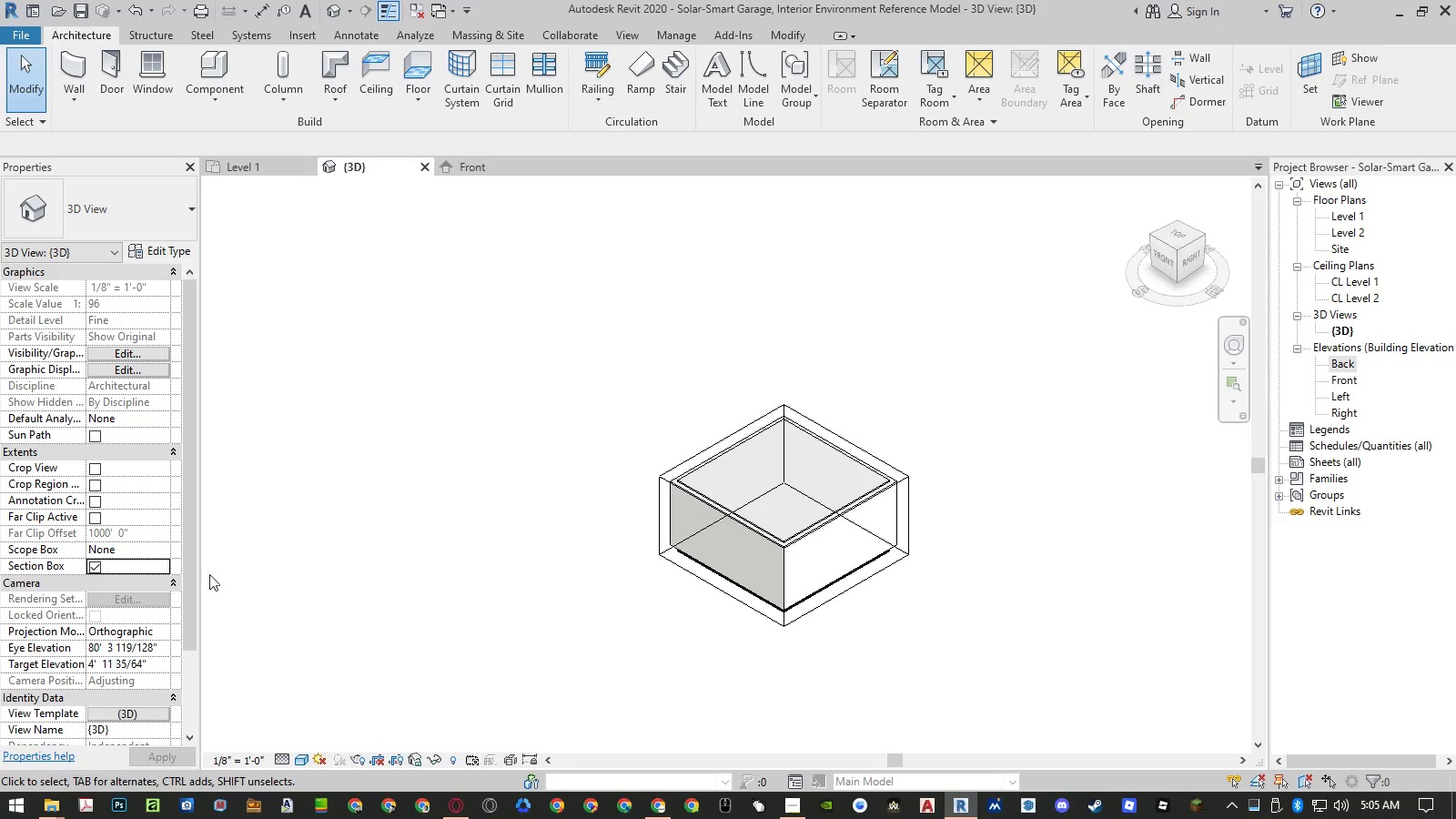 
double_click([461, 575])
 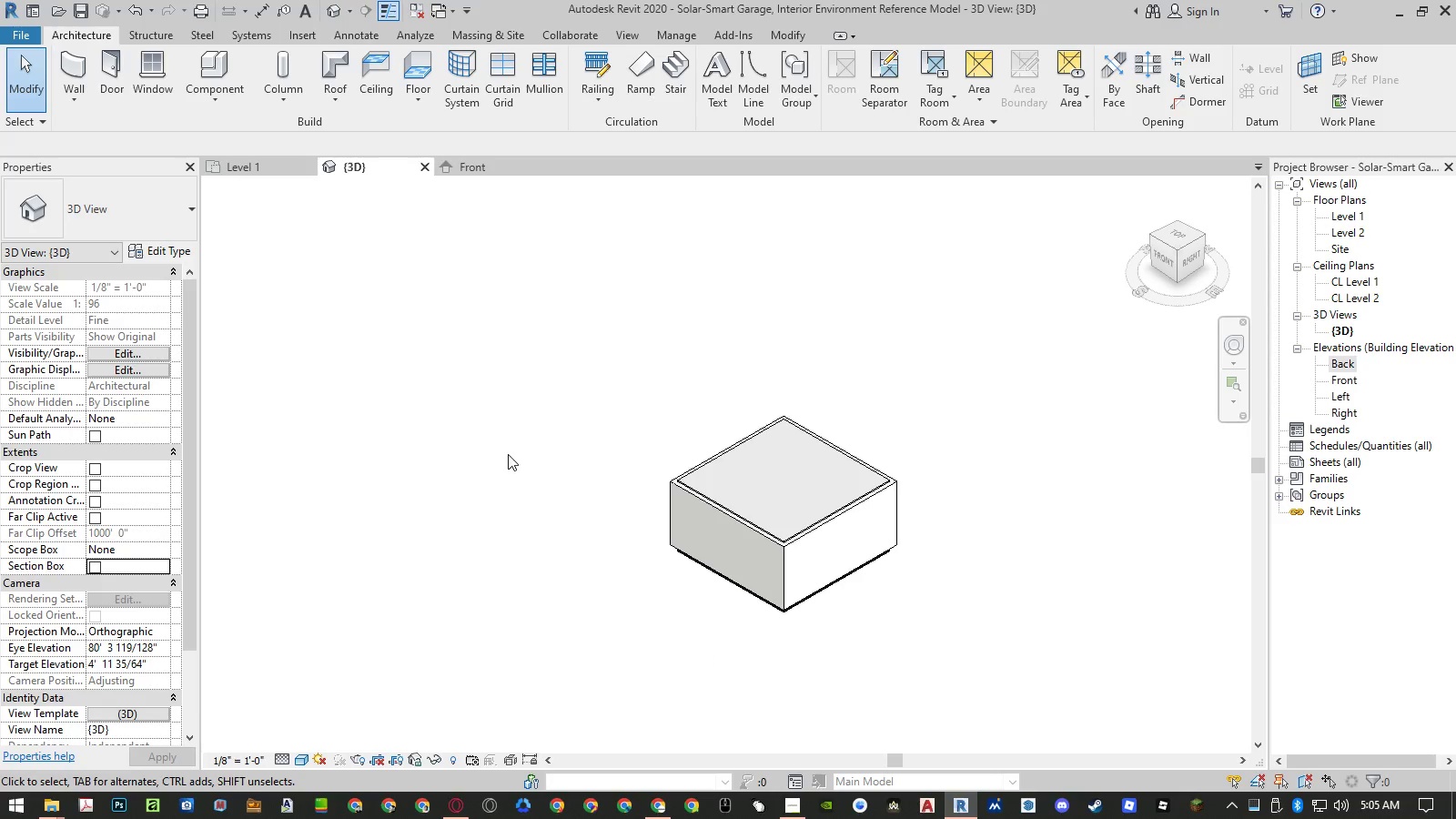 
double_click([510, 452])
 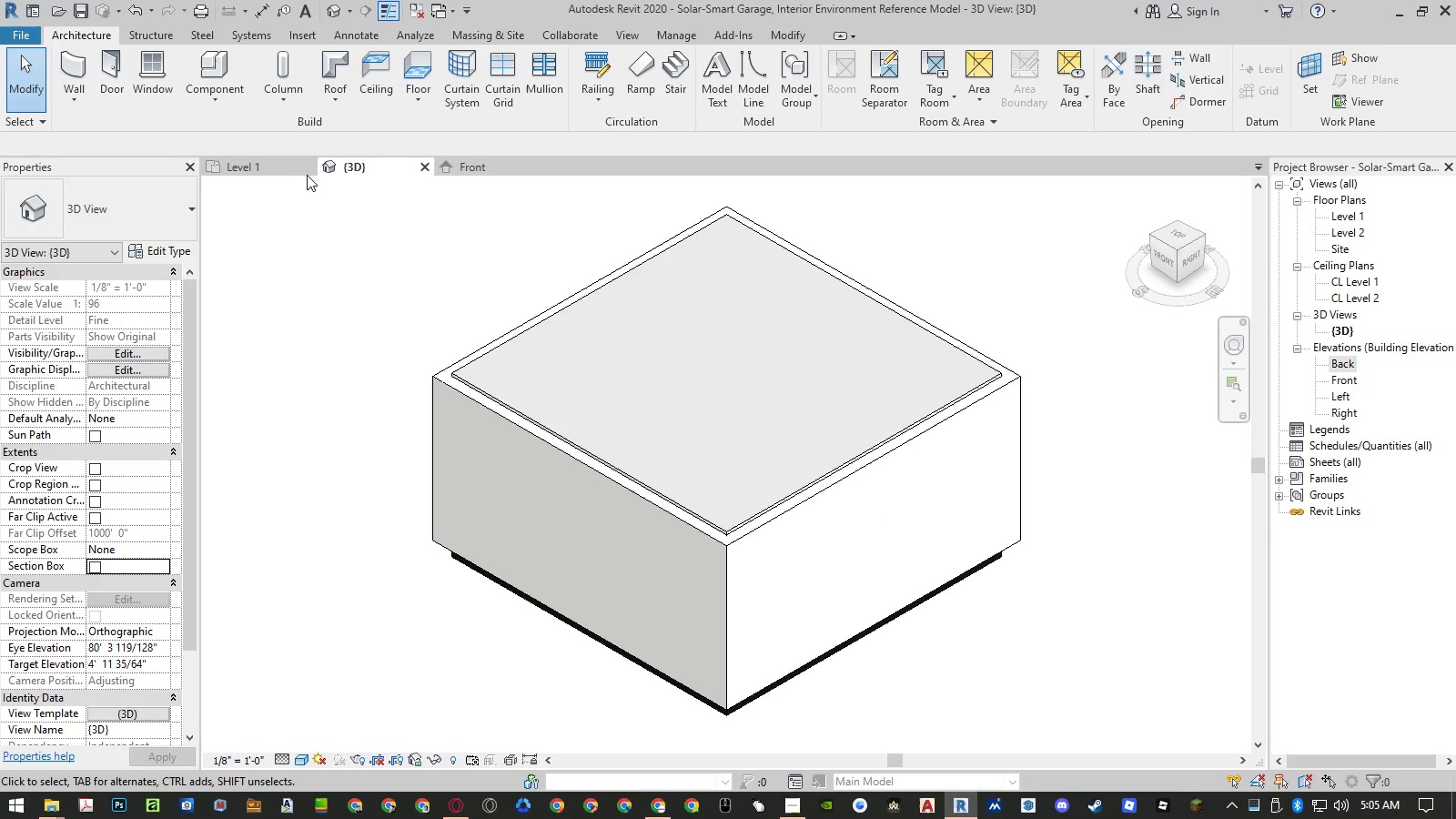 
left_click([279, 167])
 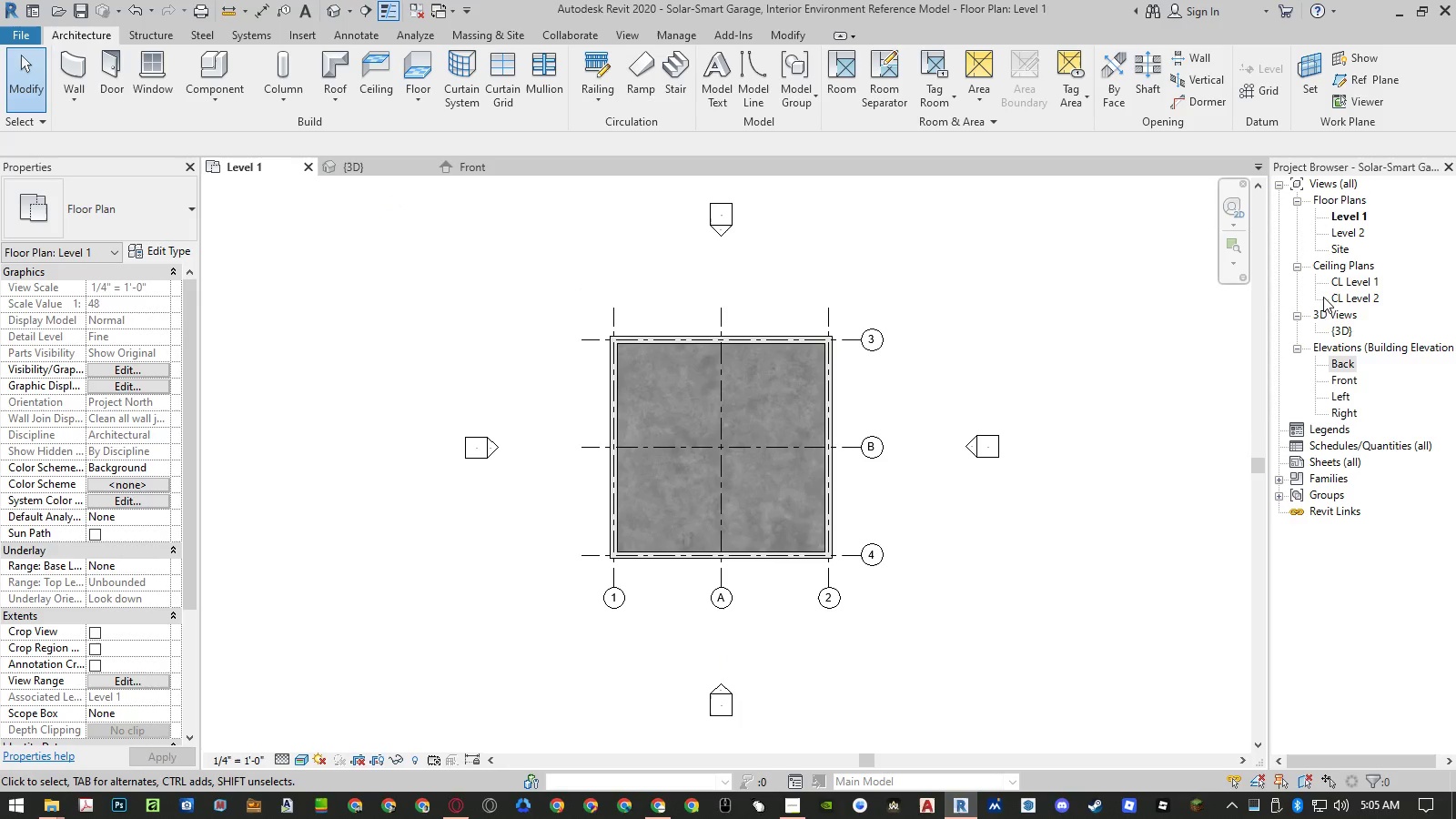 
double_click([1335, 288])
 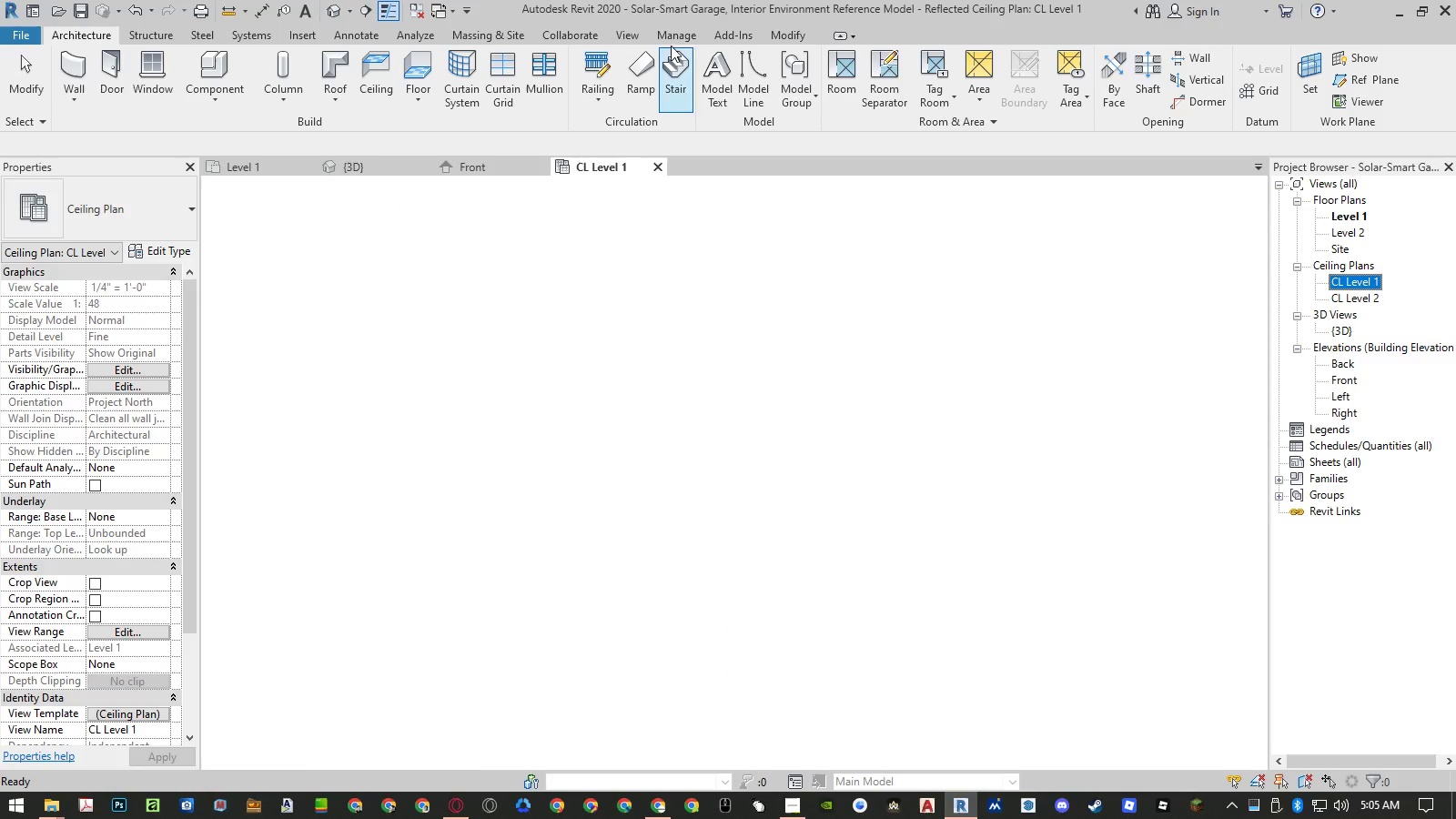 
left_click([637, 36])
 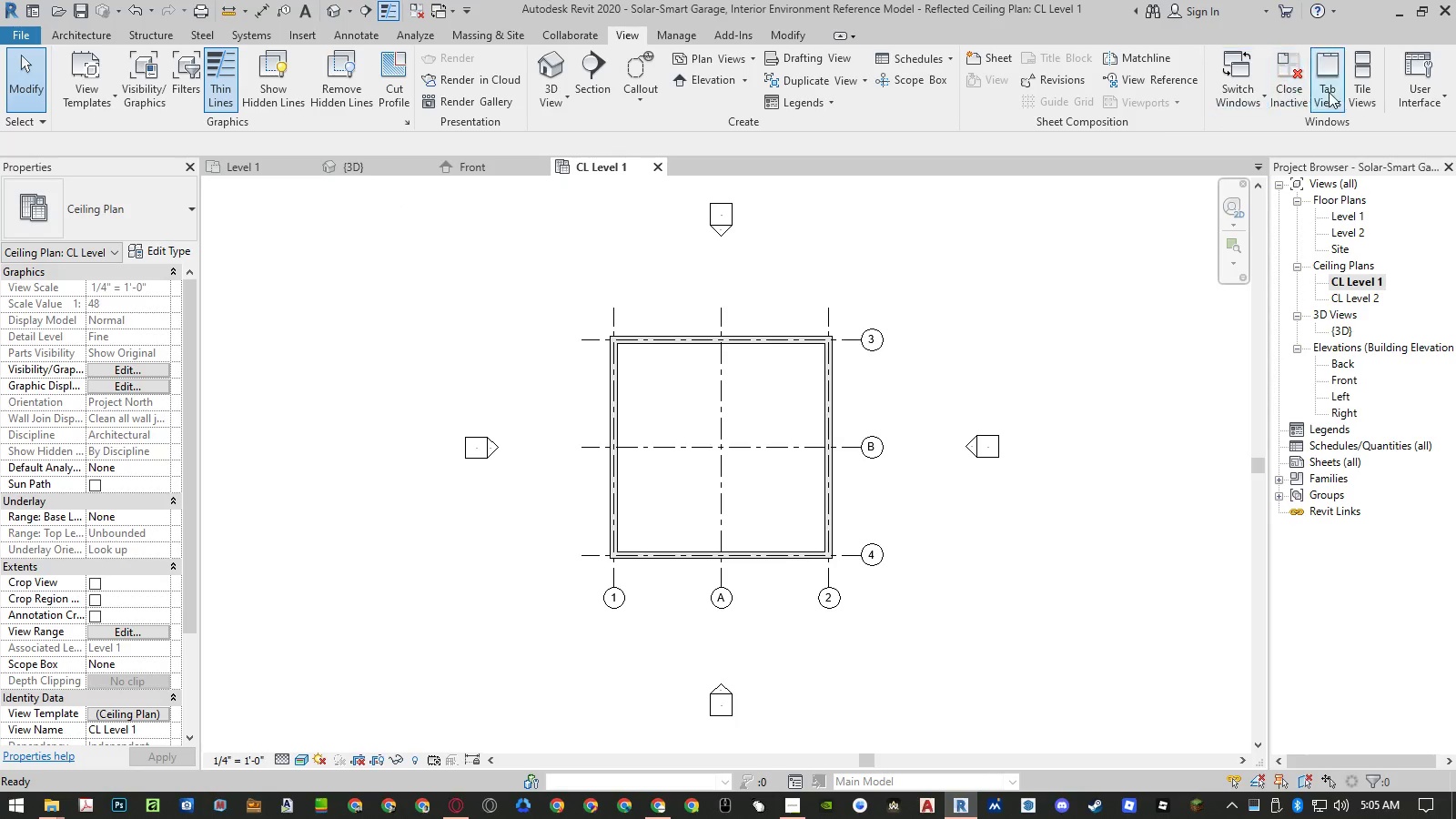 
left_click([1357, 94])
 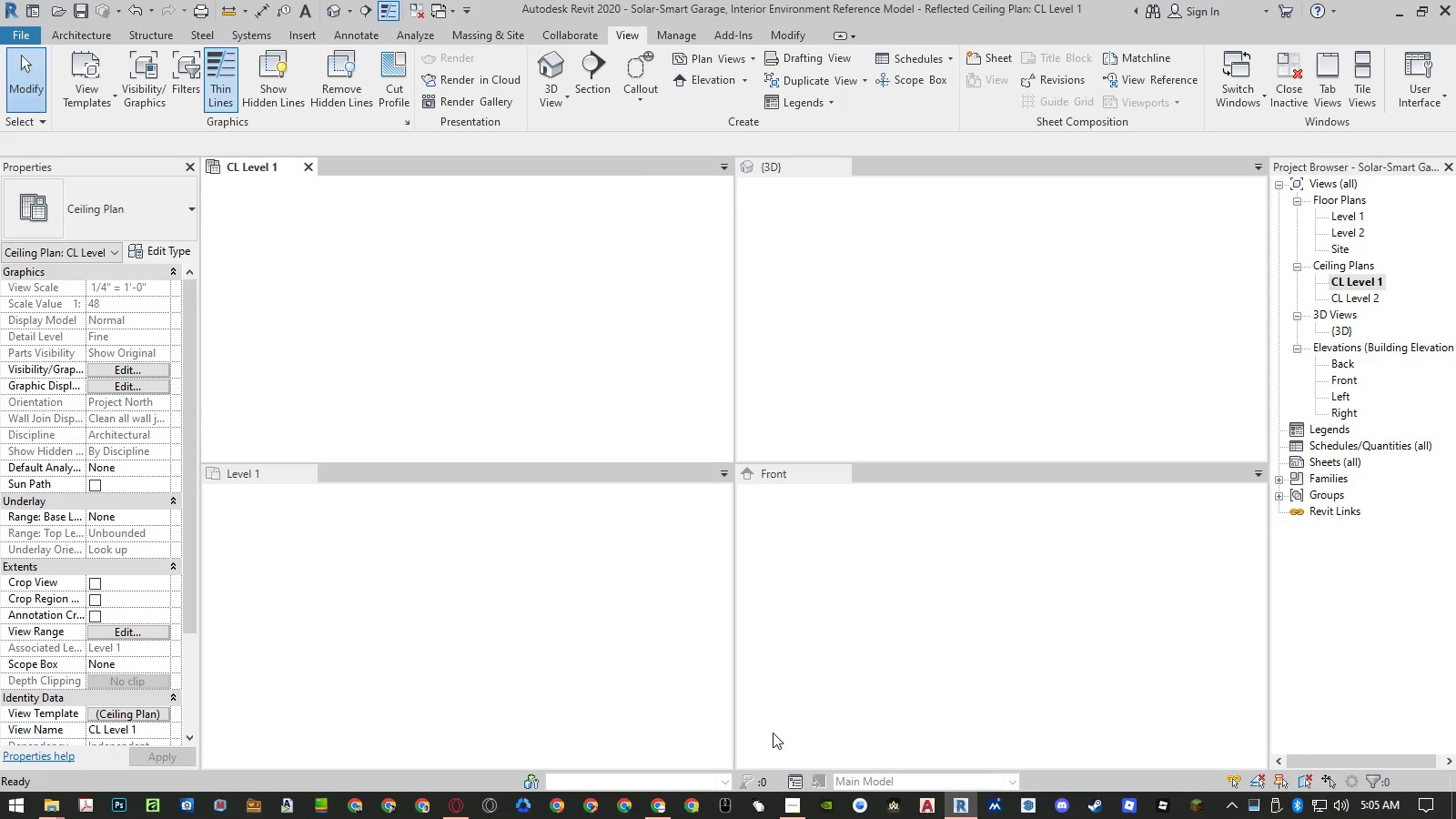 
left_click([801, 808])